 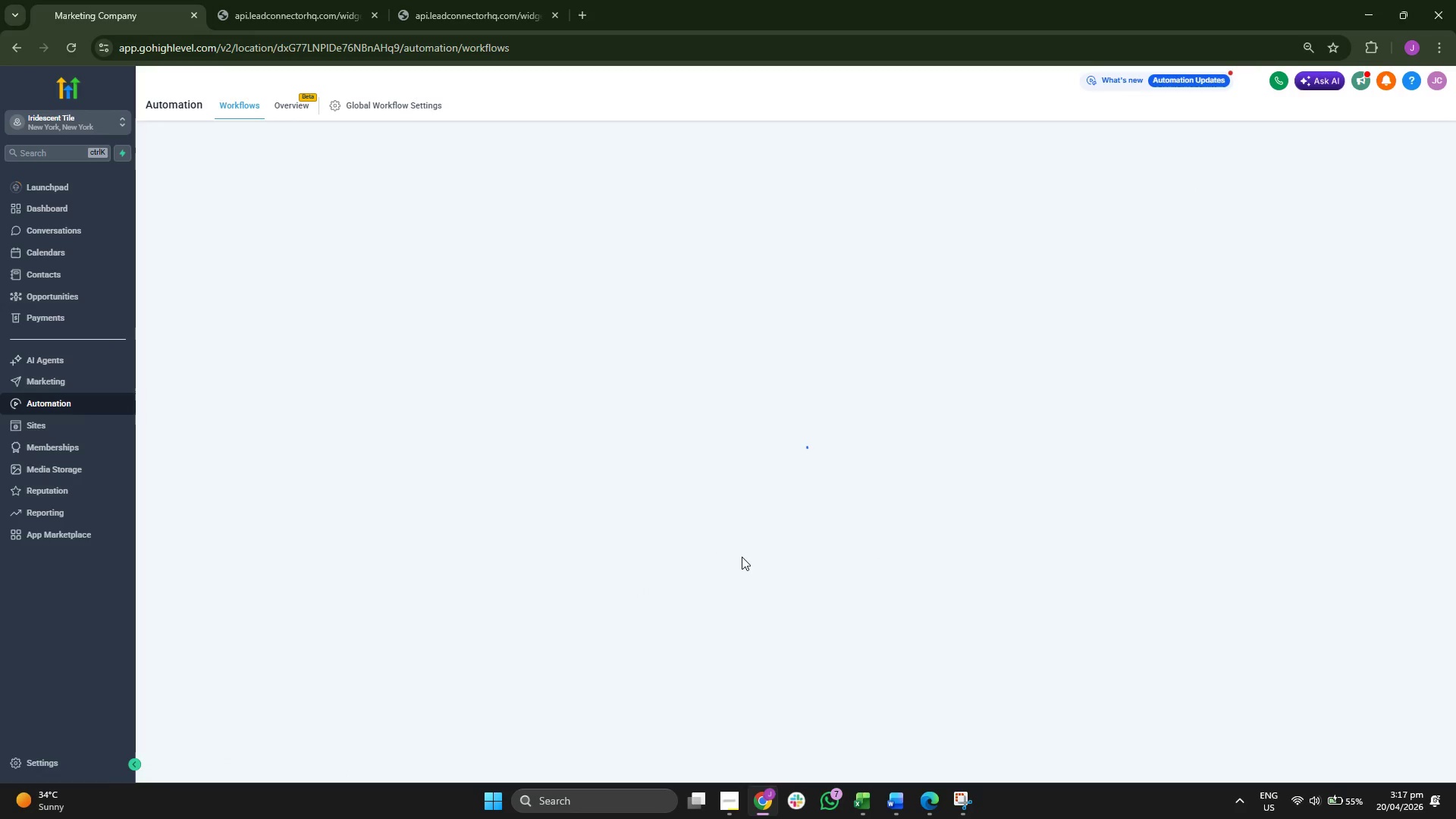 
left_click([96, 124])
 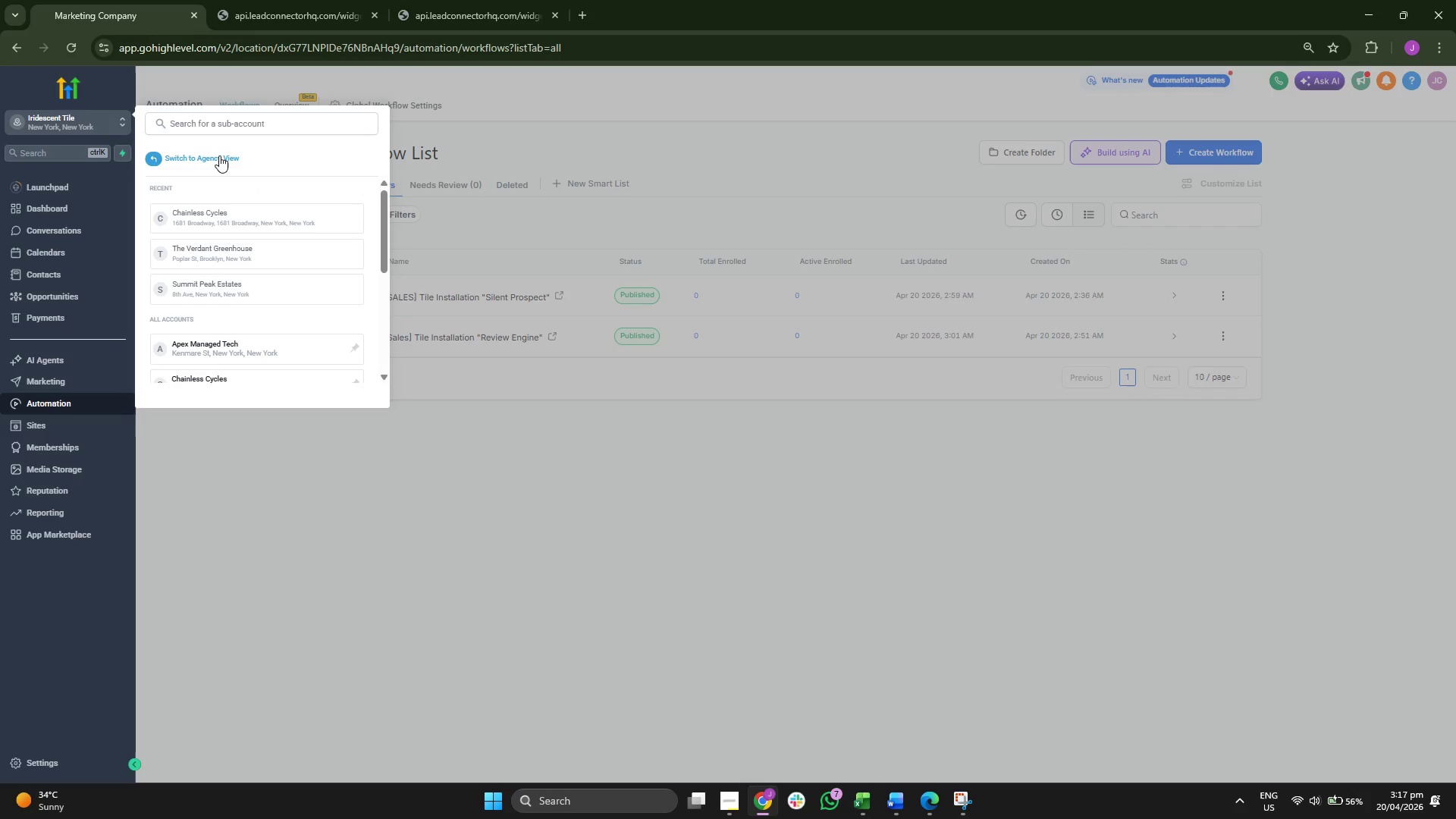 
left_click([219, 155])
 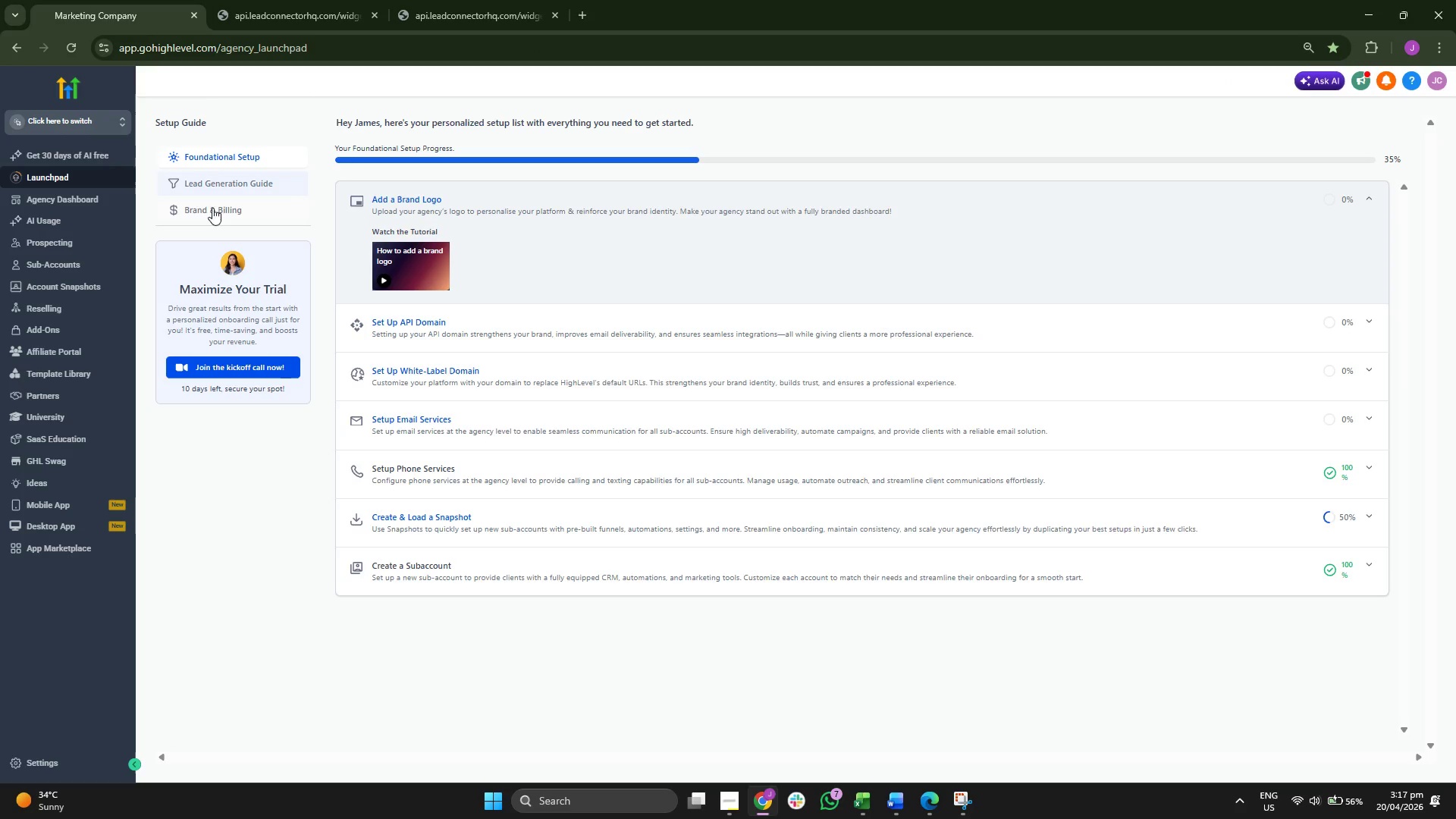 
wait(5.86)
 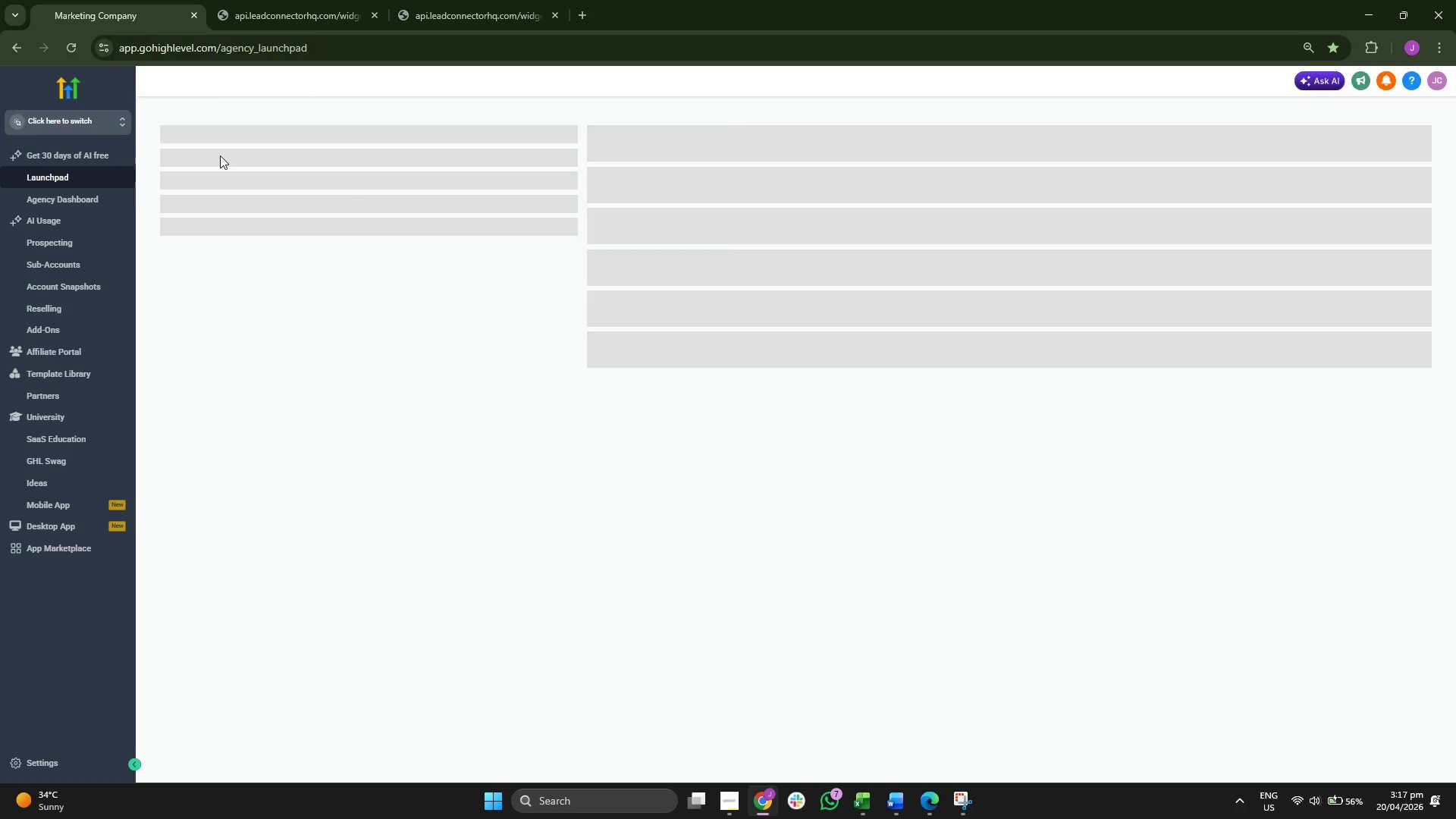 
left_click([77, 289])
 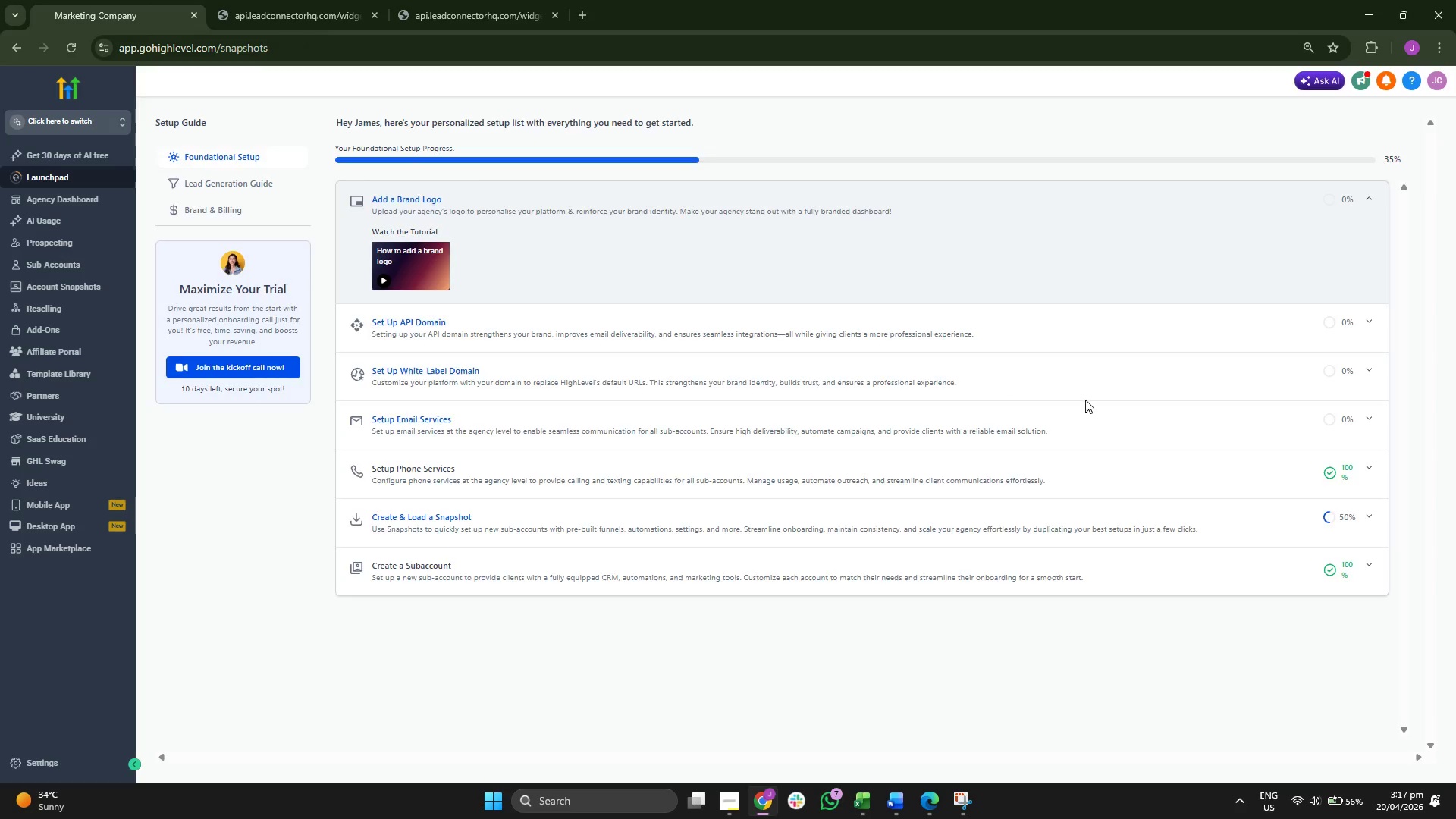 
mouse_move([1107, 332])
 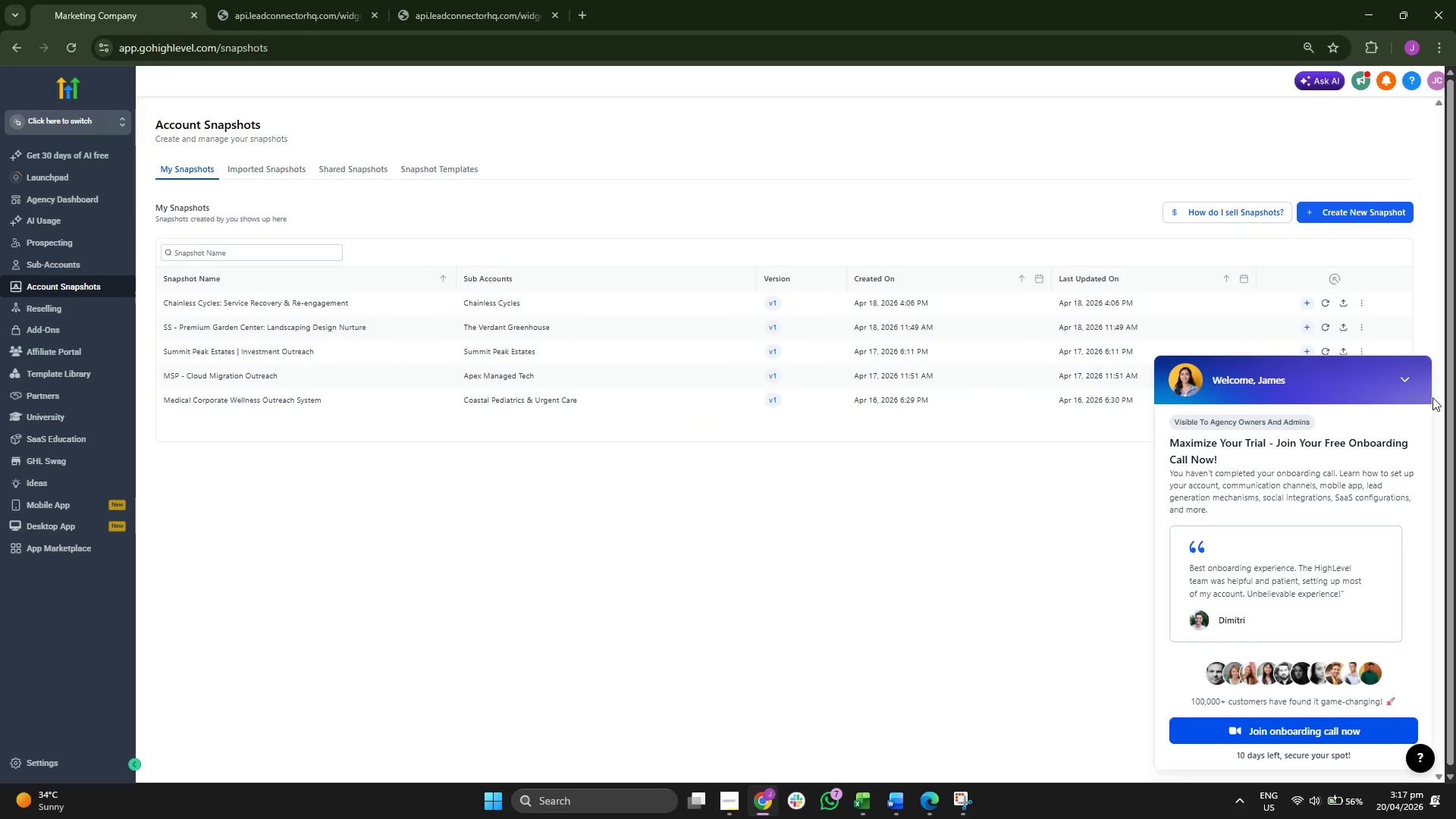 
left_click([1404, 377])
 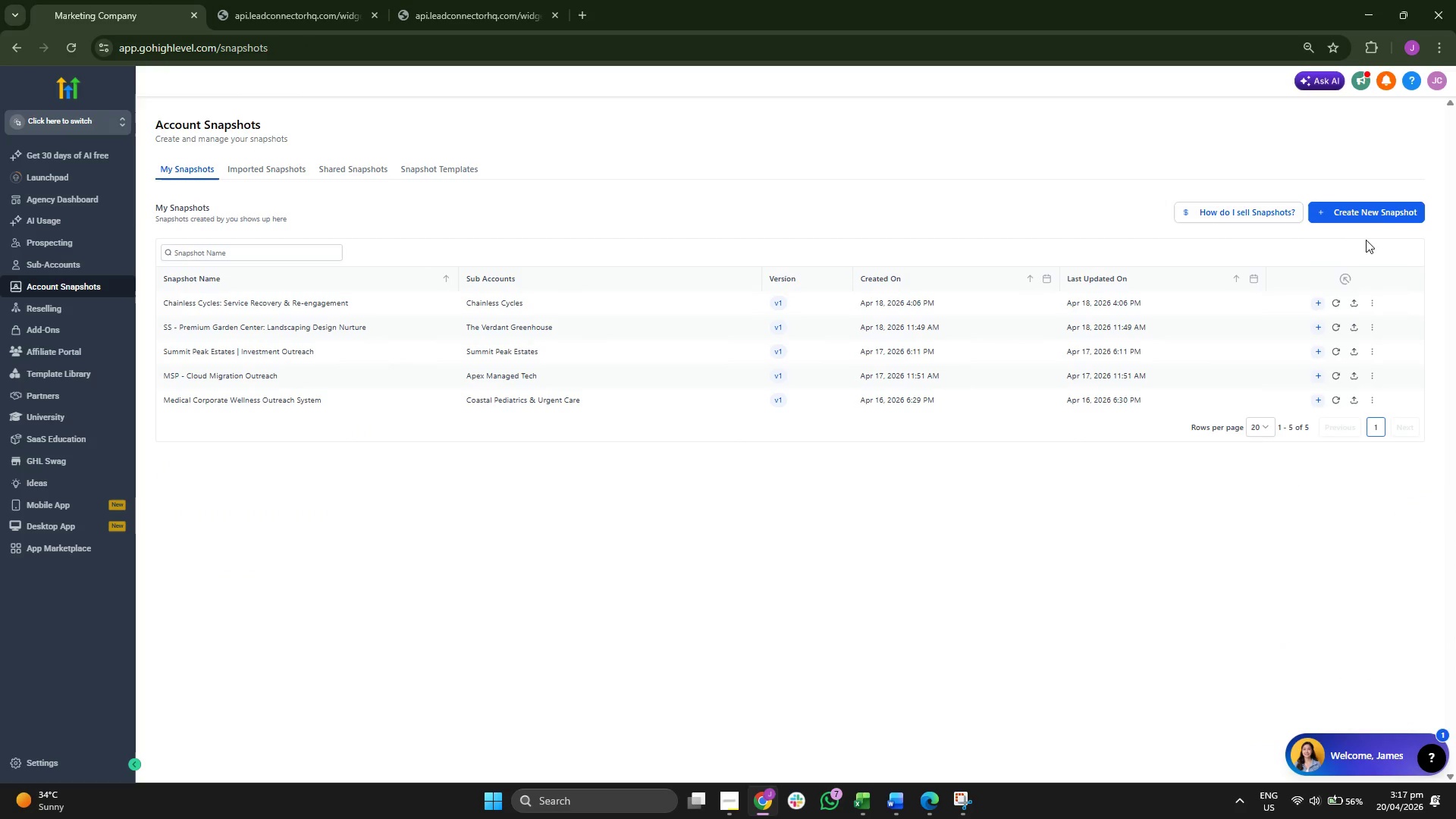 
left_click([1369, 212])
 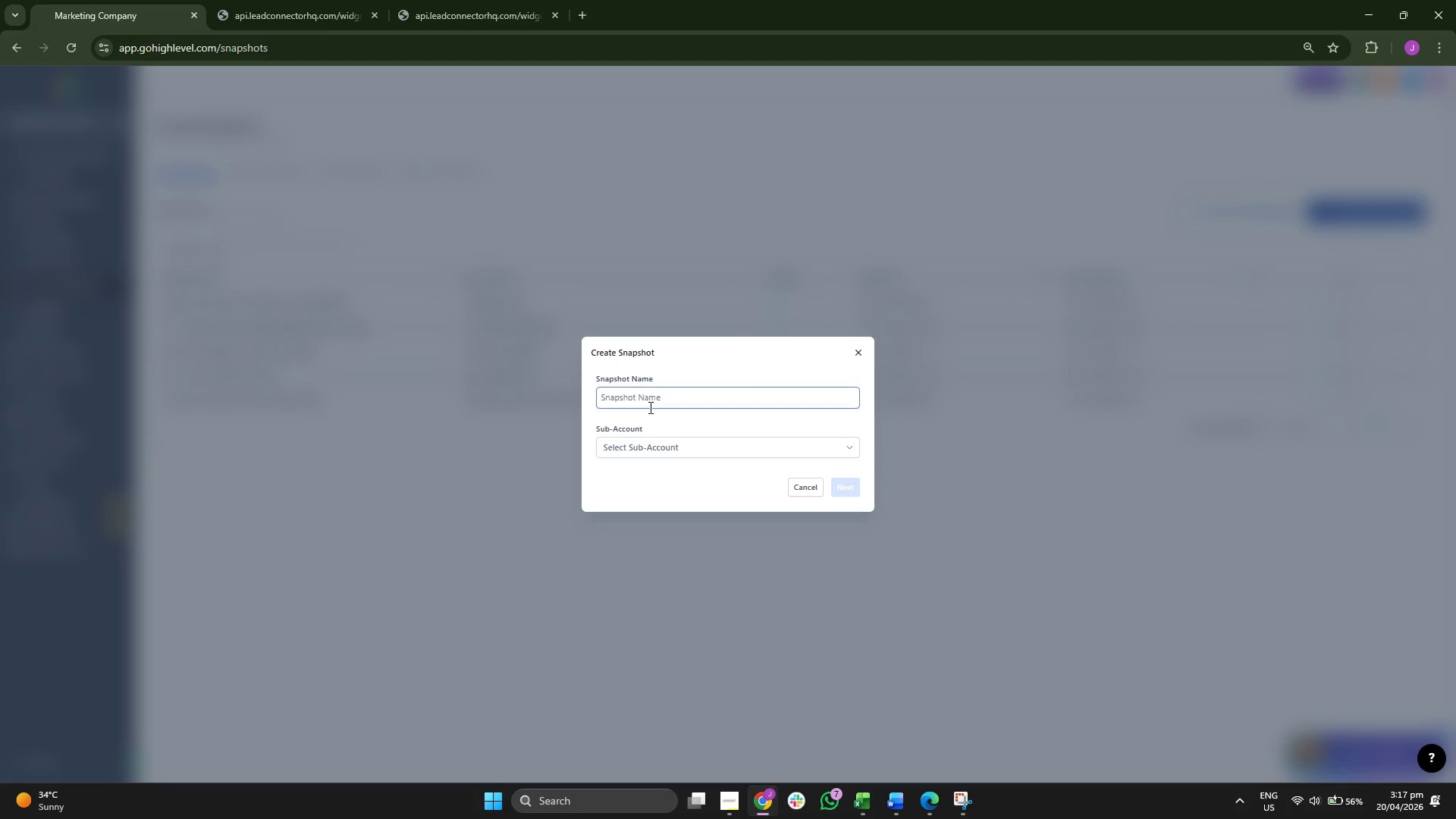 
left_click([684, 449])
 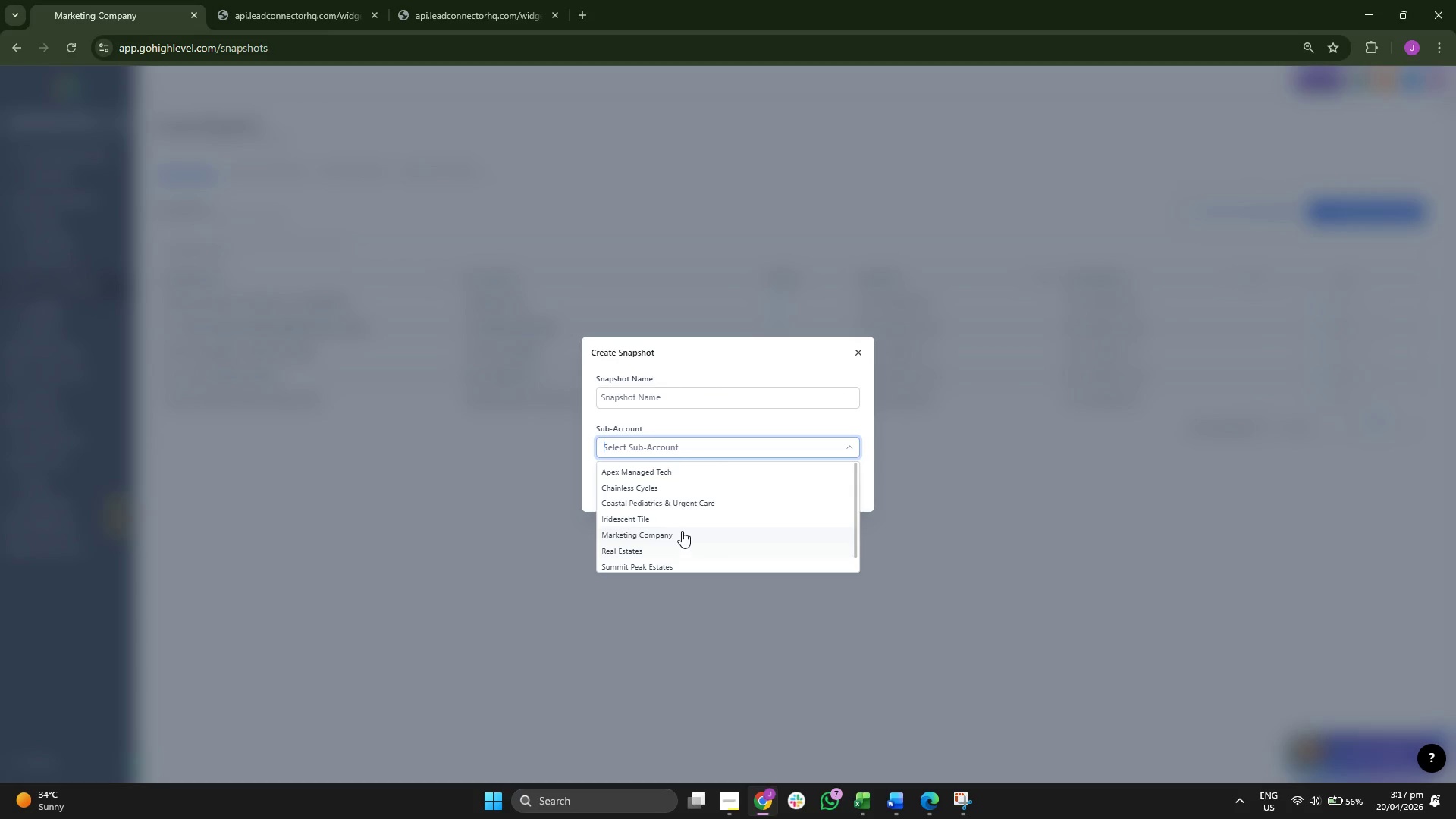 
left_click([692, 520])
 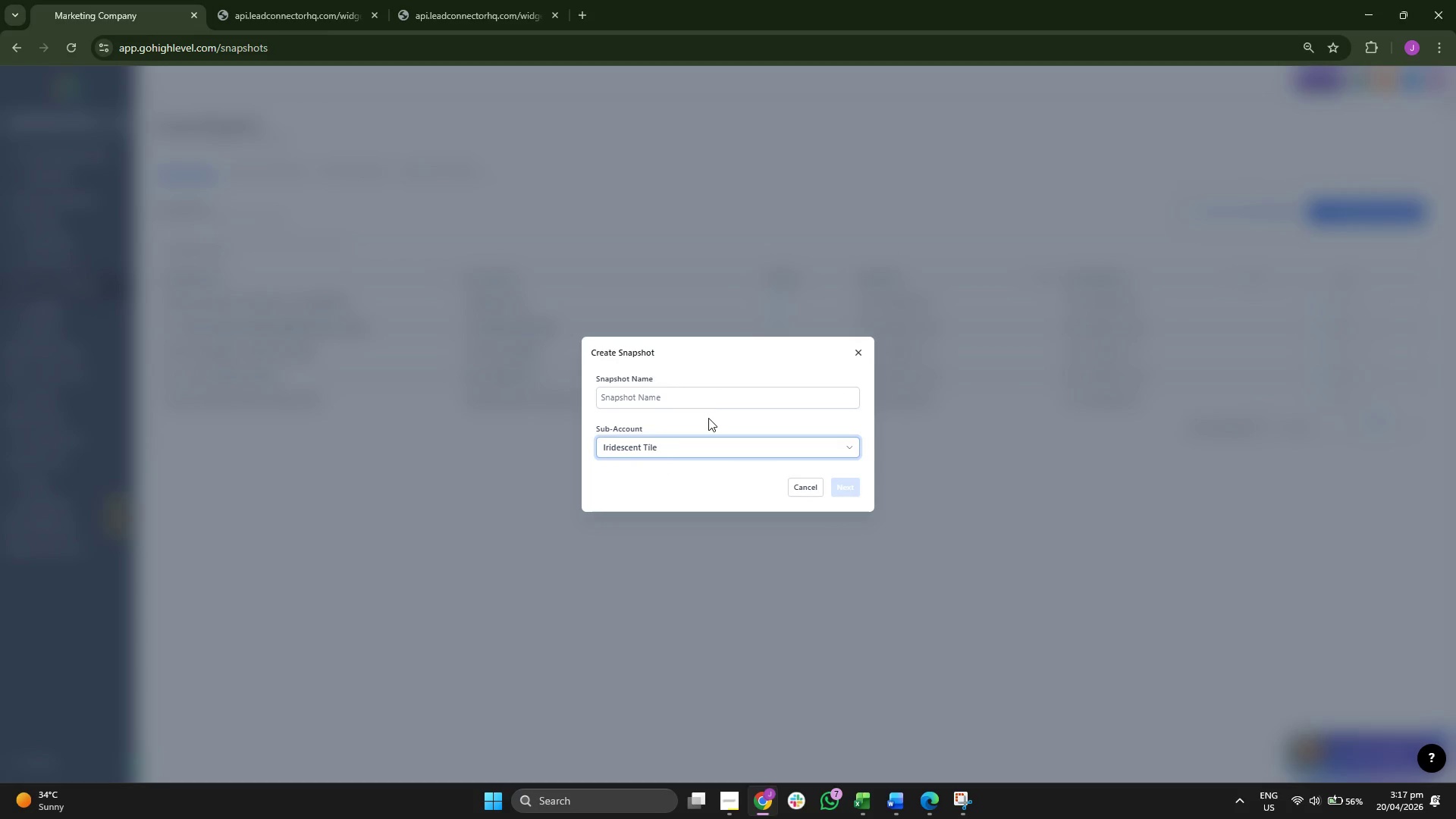 
left_click([714, 398])
 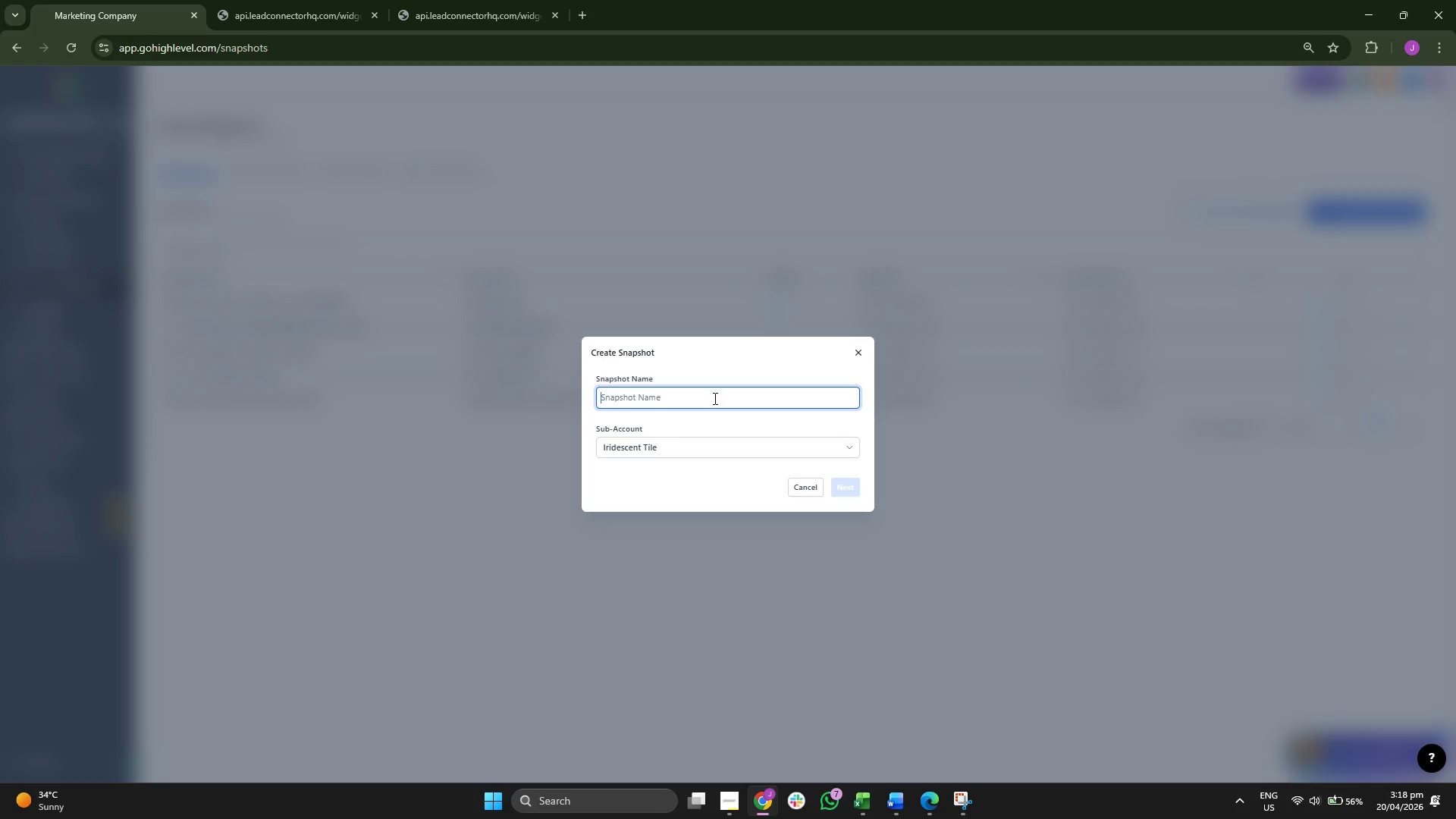 
type(TILE-CORE: TR)
key(Backspace)
type(ri)
key(Backspace)
key(Backspace)
key(Backspace)
type(Irisd)
key(Backspace)
key(Backspace)
type(descent Tile WOrk)
key(Backspace)
key(Backspace)
key(Backspace)
type(orjs=)
key(Backspace)
key(Backspace)
key(Backspace)
type(ks)
 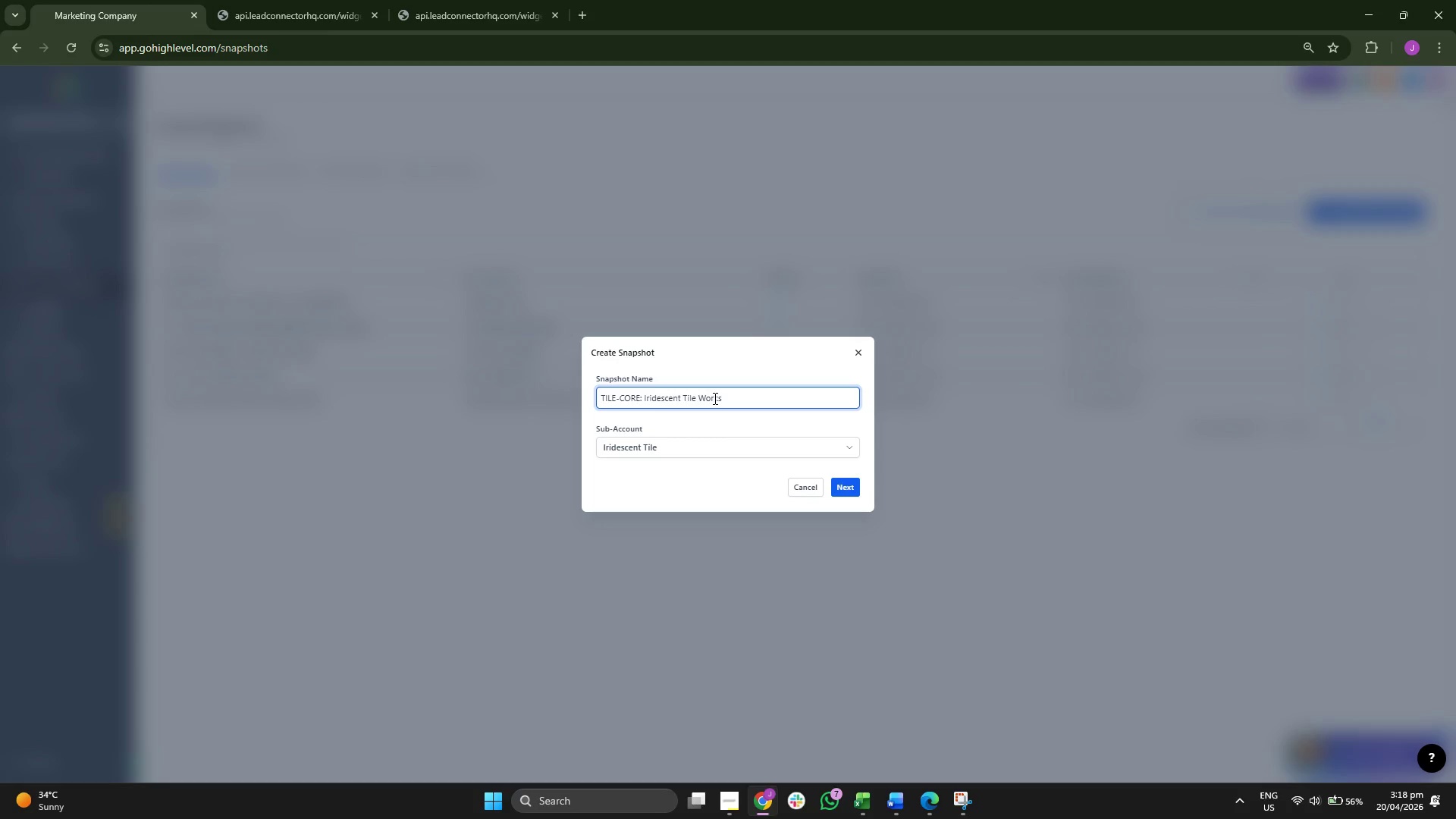 
left_click([710, 481])
 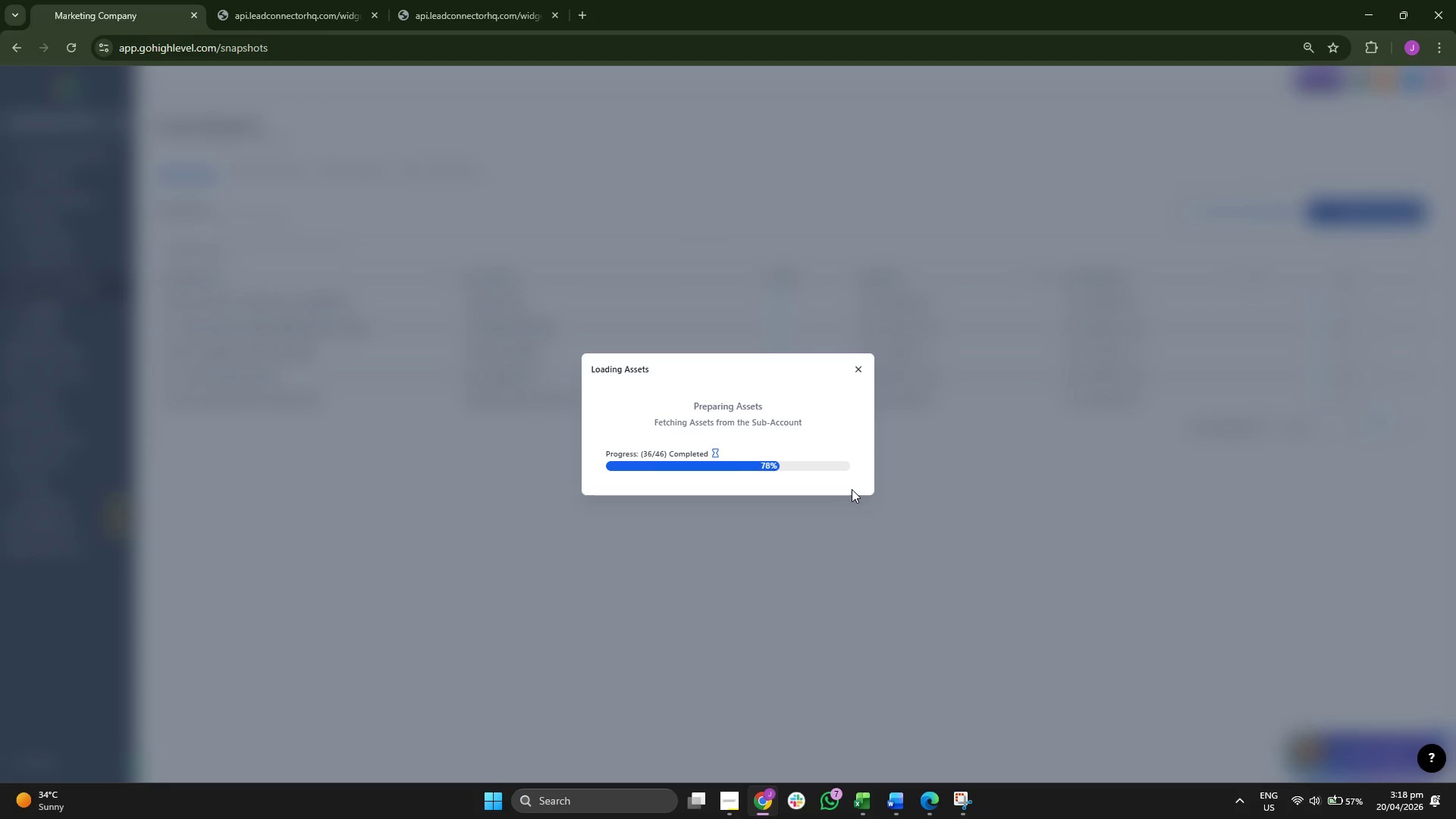 
wait(11.94)
 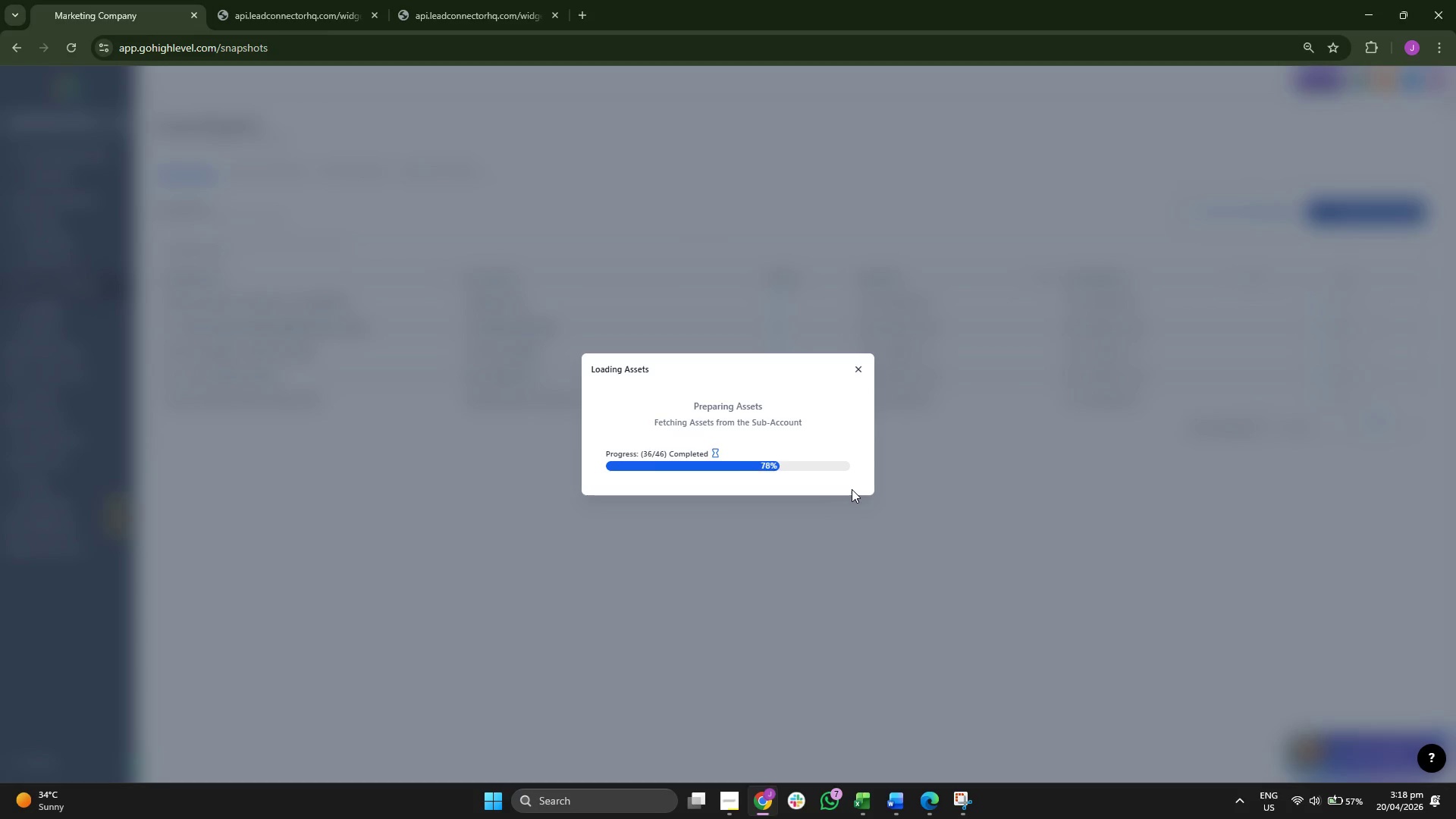 
left_click([939, 635])
 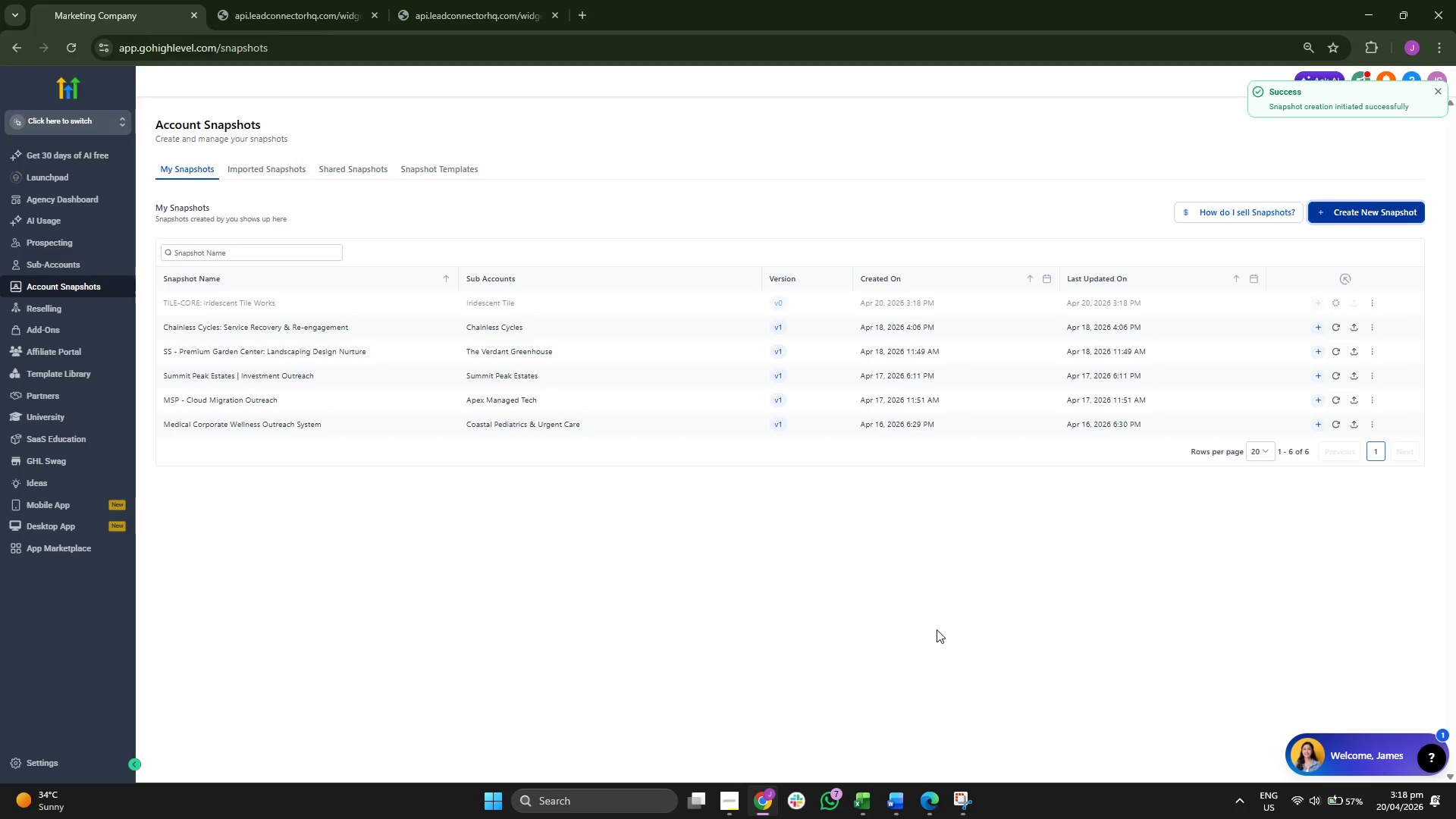 
mouse_move([1323, 312])
 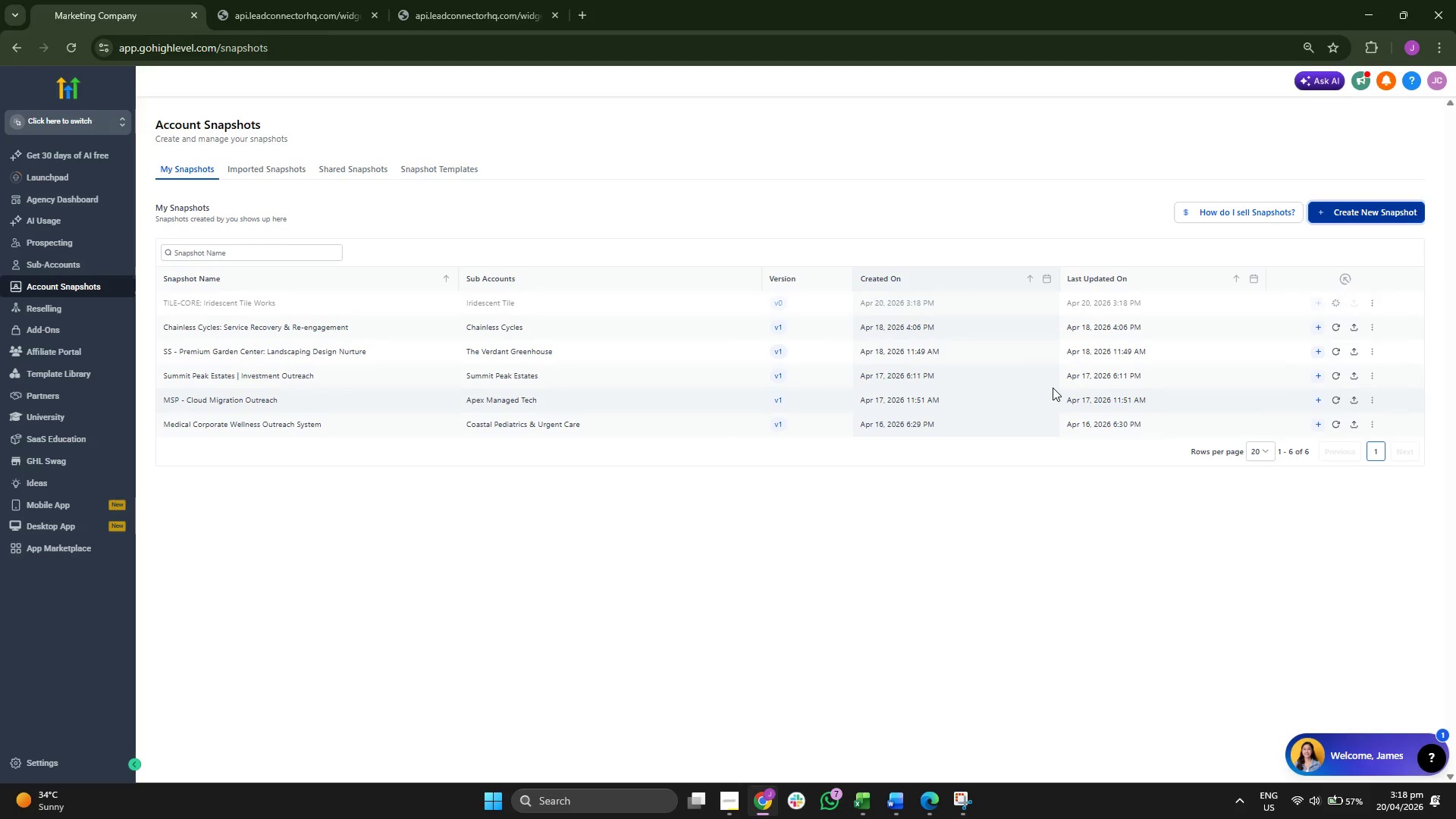 
scroll: coordinate [890, 307], scroll_direction: down, amount: 2.0
 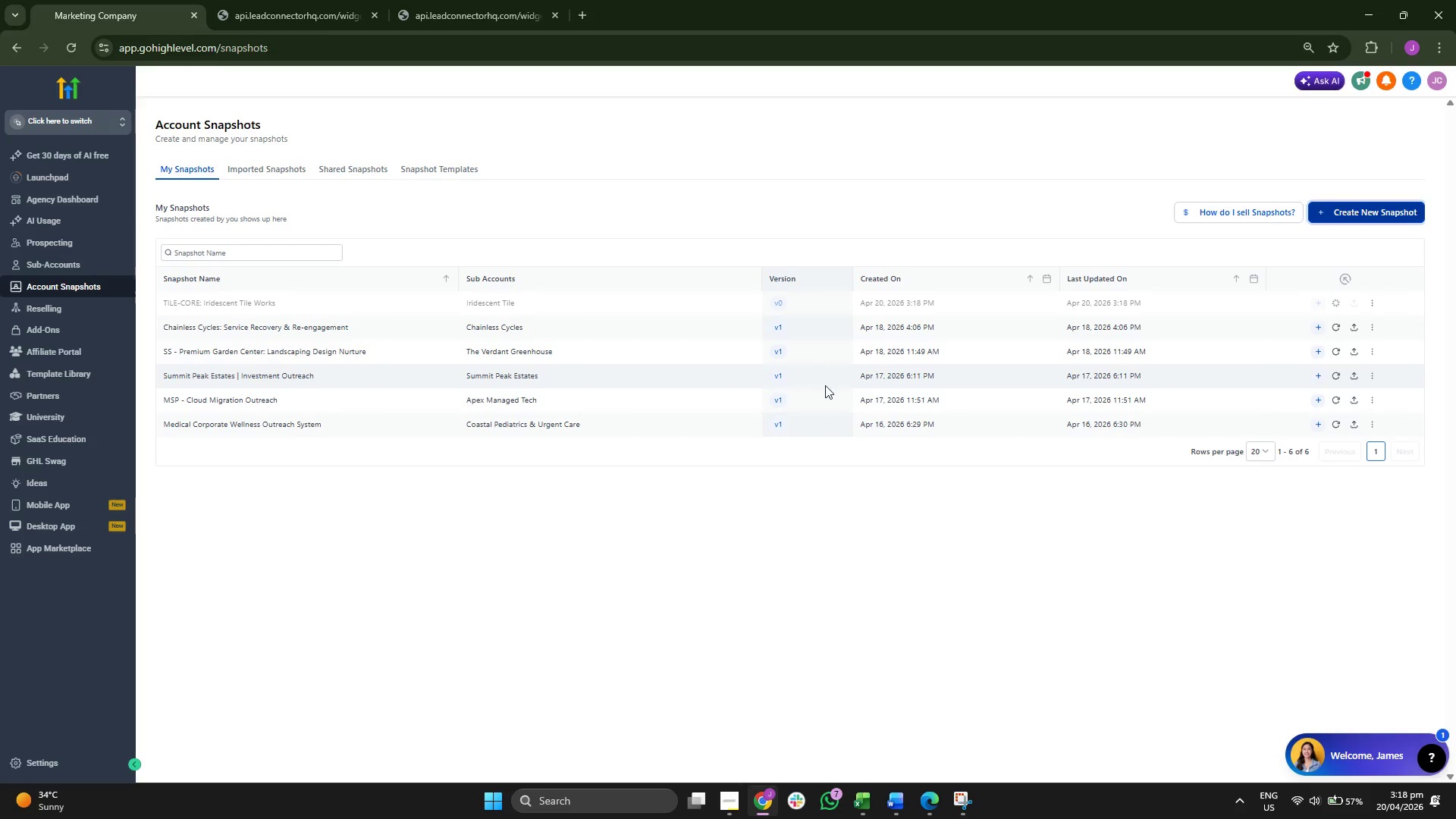 
wait(6.26)
 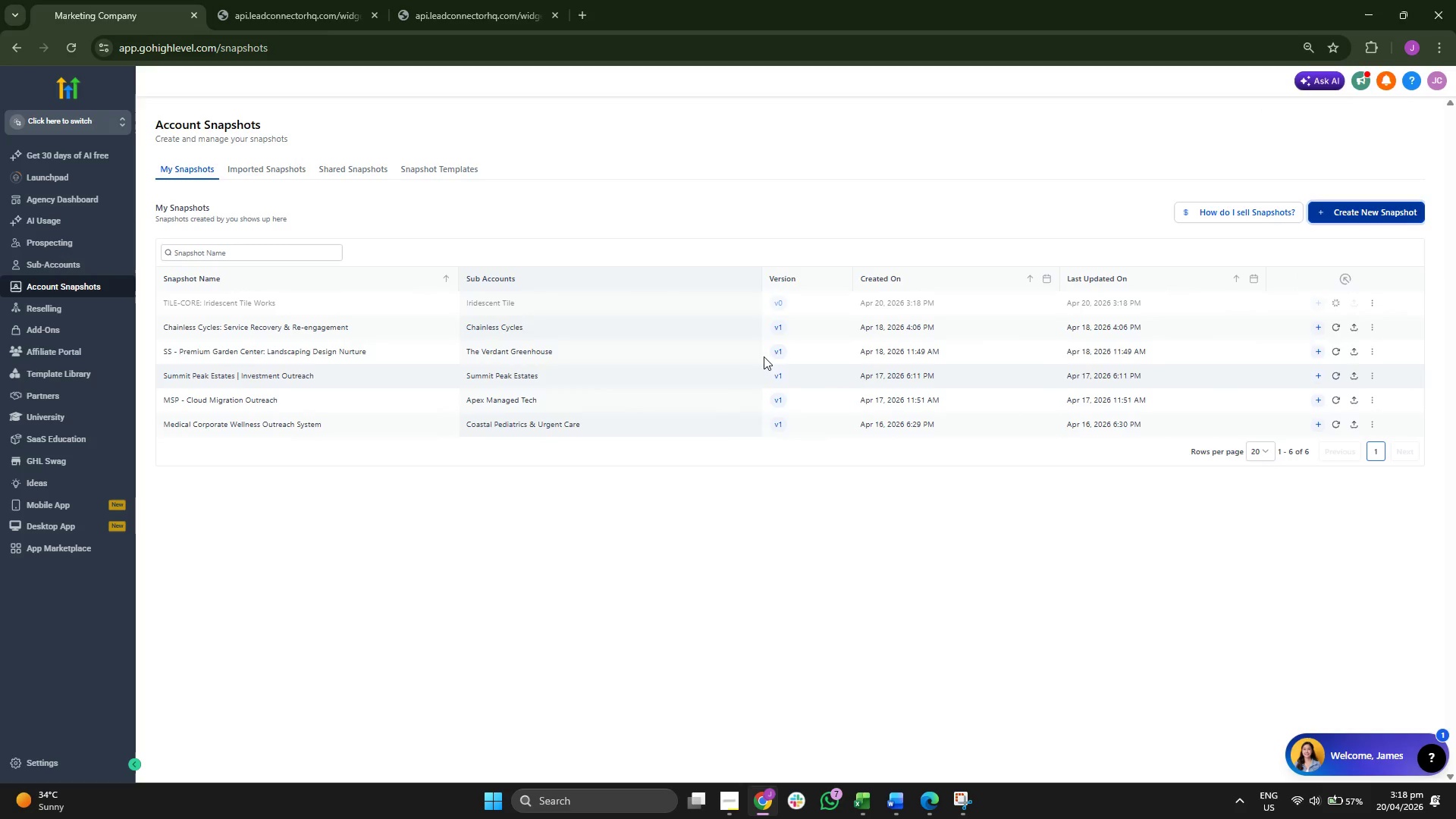 
mouse_move([1307, 309])
 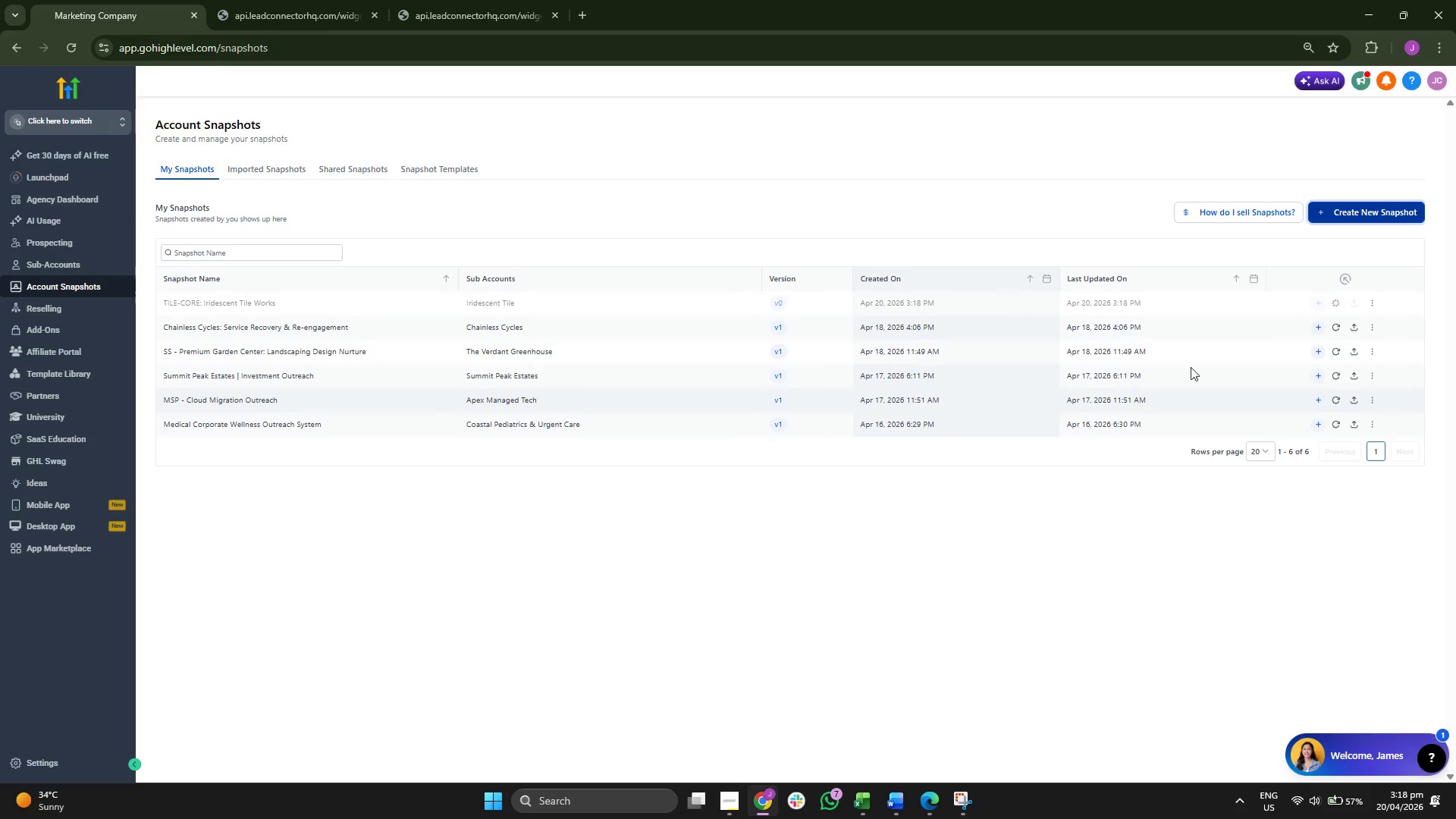 
mouse_move([1326, 308])
 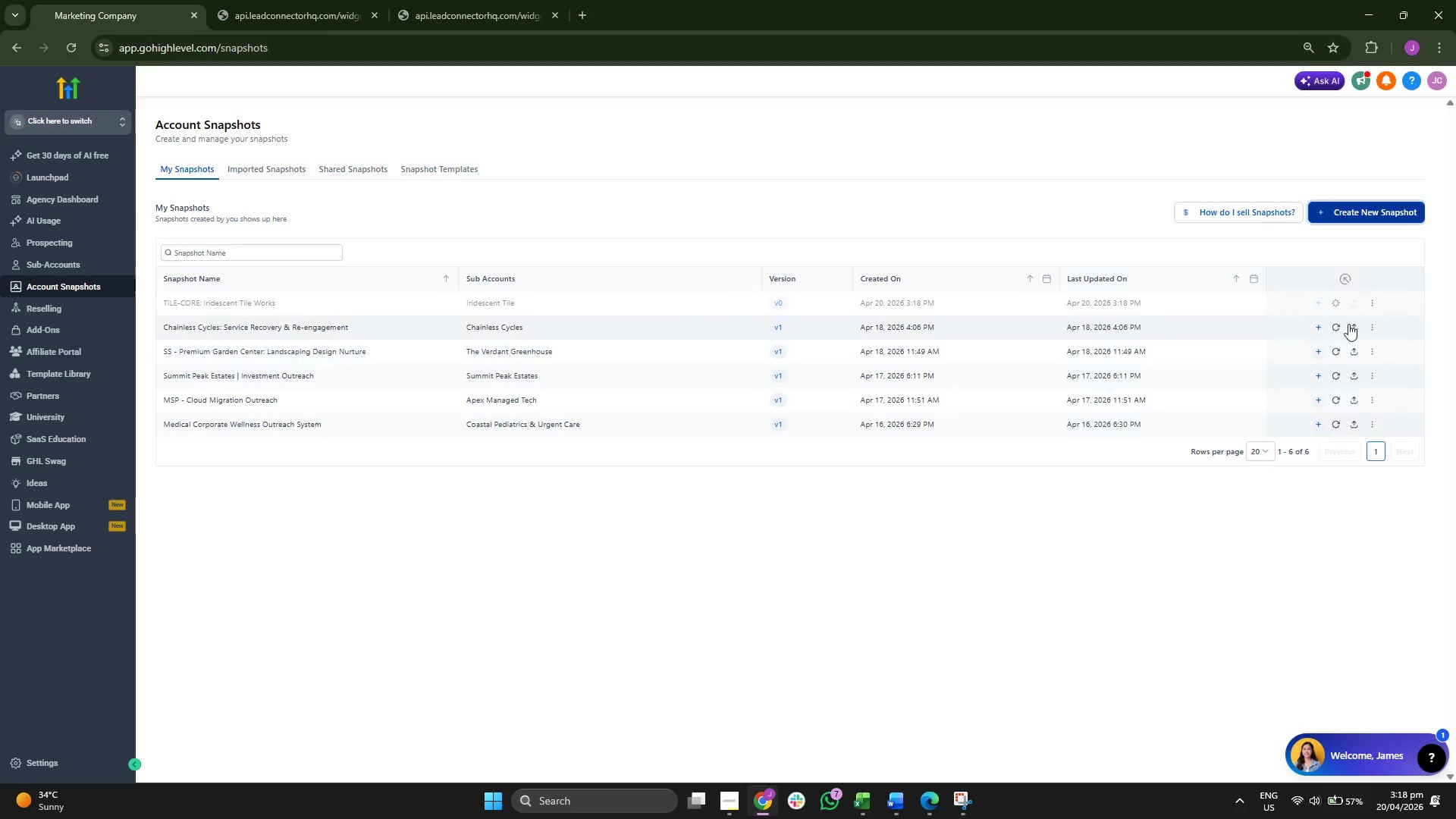 
mouse_move([1323, 306])
 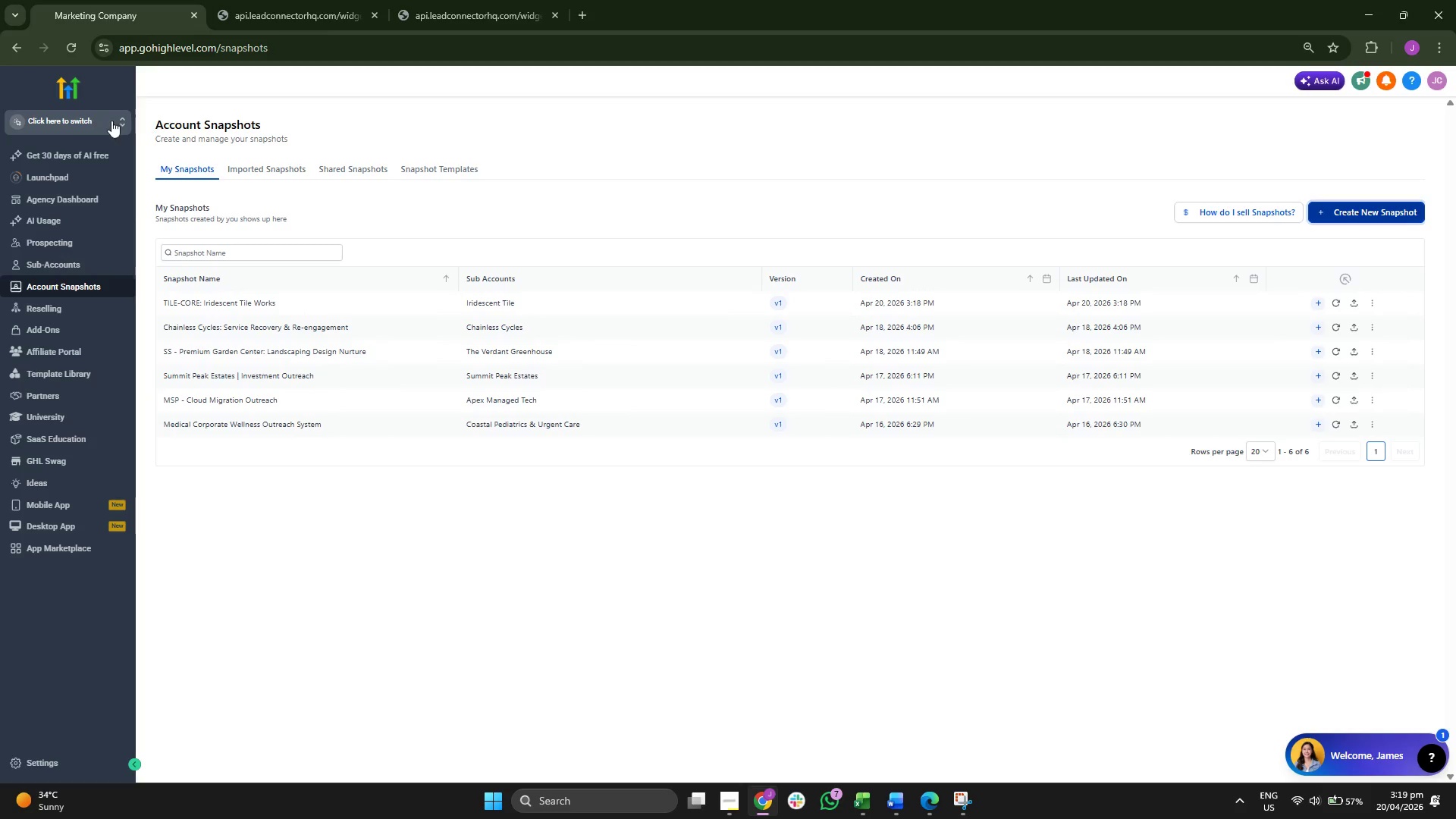 
wait(6.21)
 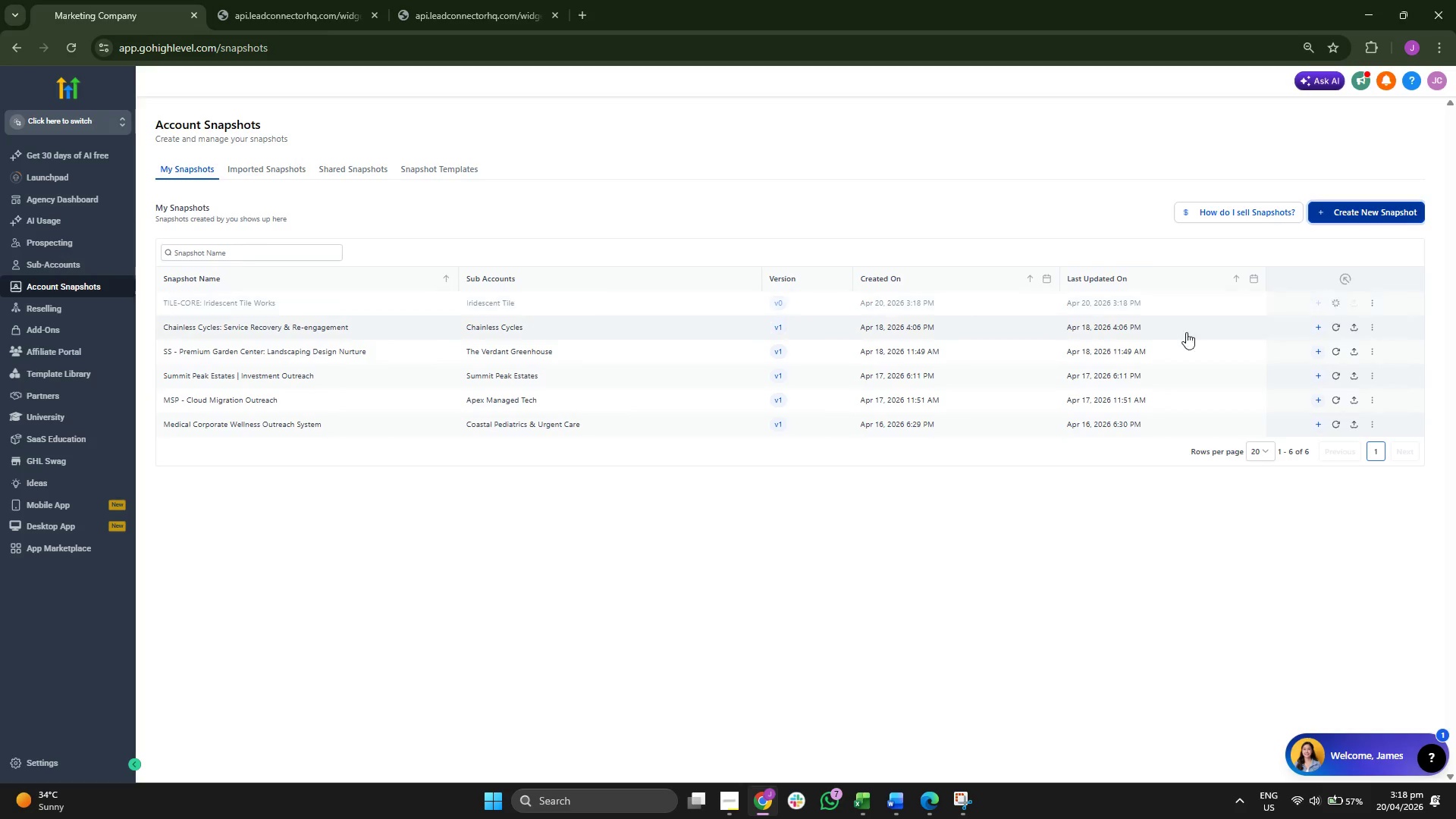 
left_click([237, 184])